 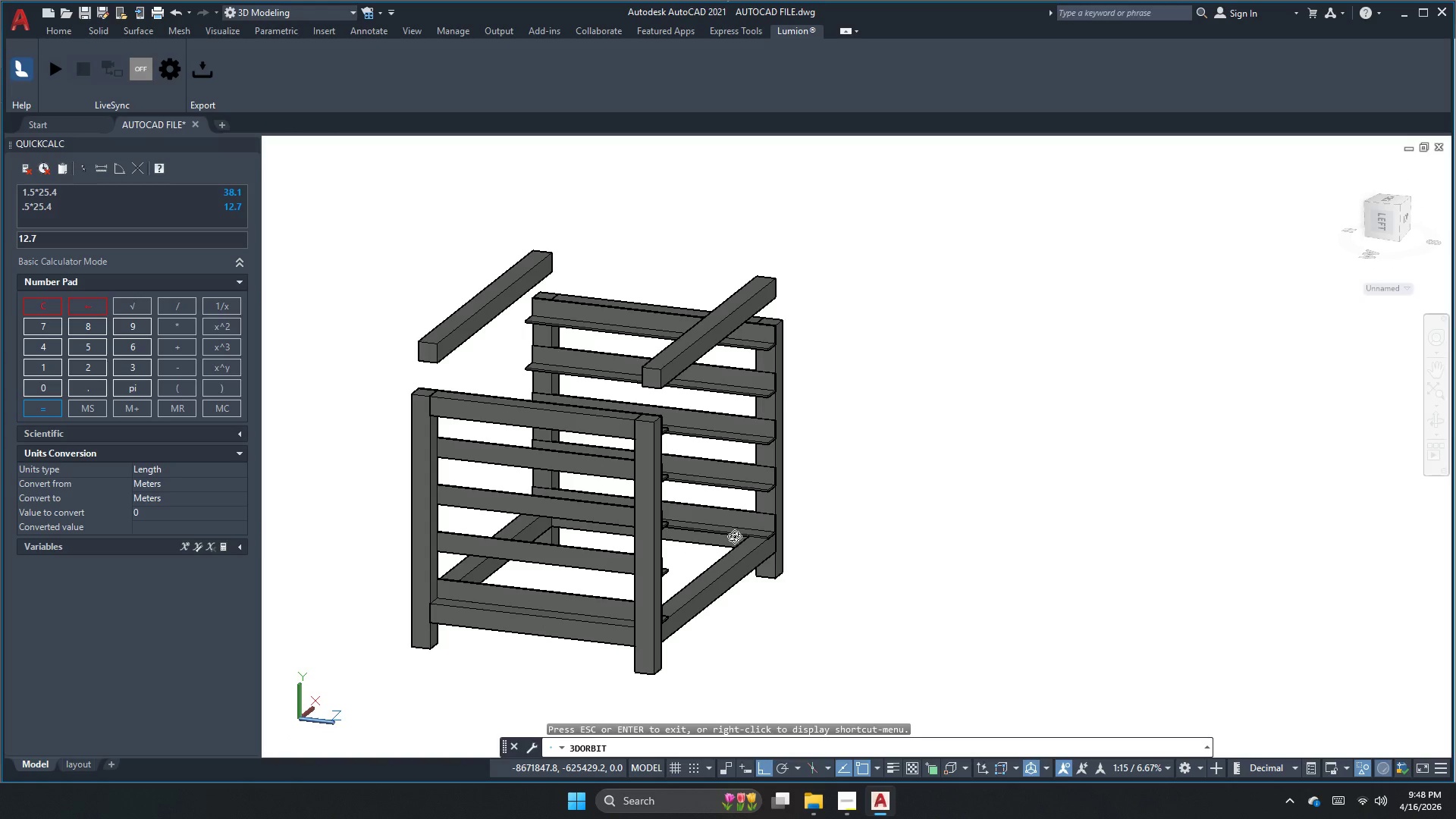 
left_click_drag(start_coordinate=[721, 537], to_coordinate=[564, 505])
 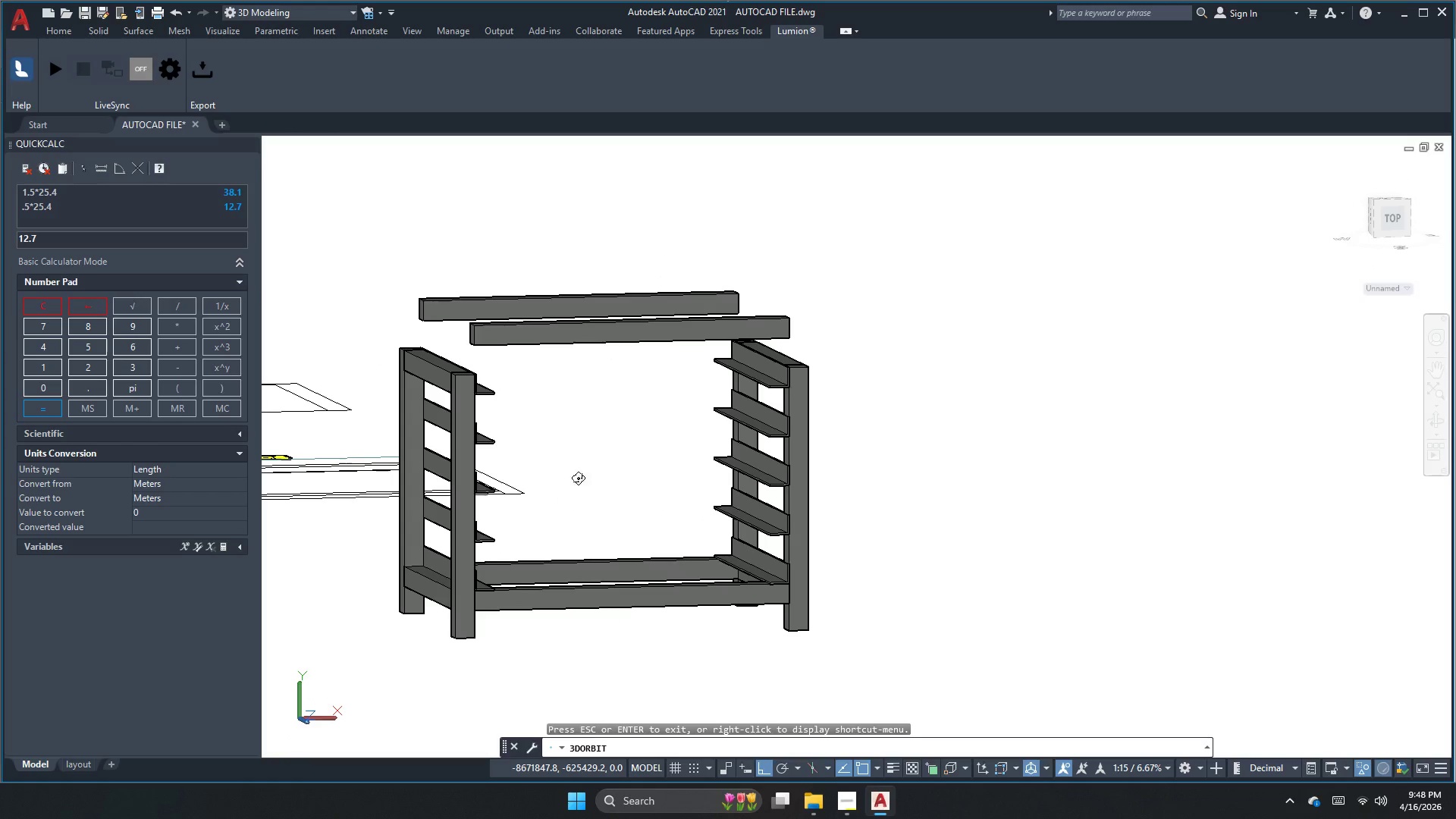 
scroll: coordinate [735, 536], scroll_direction: up, amount: 2.0
 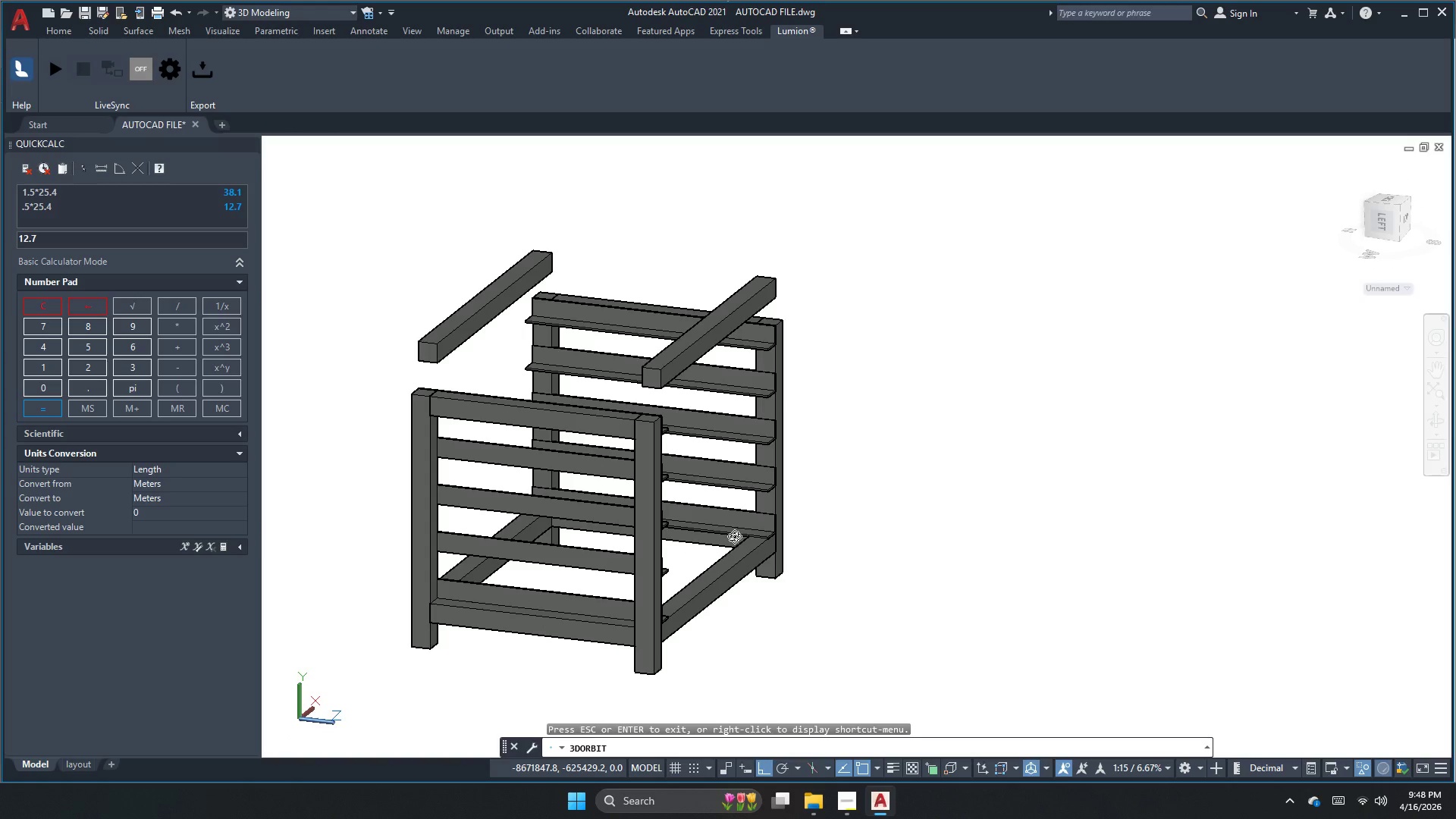 
key(Escape)
 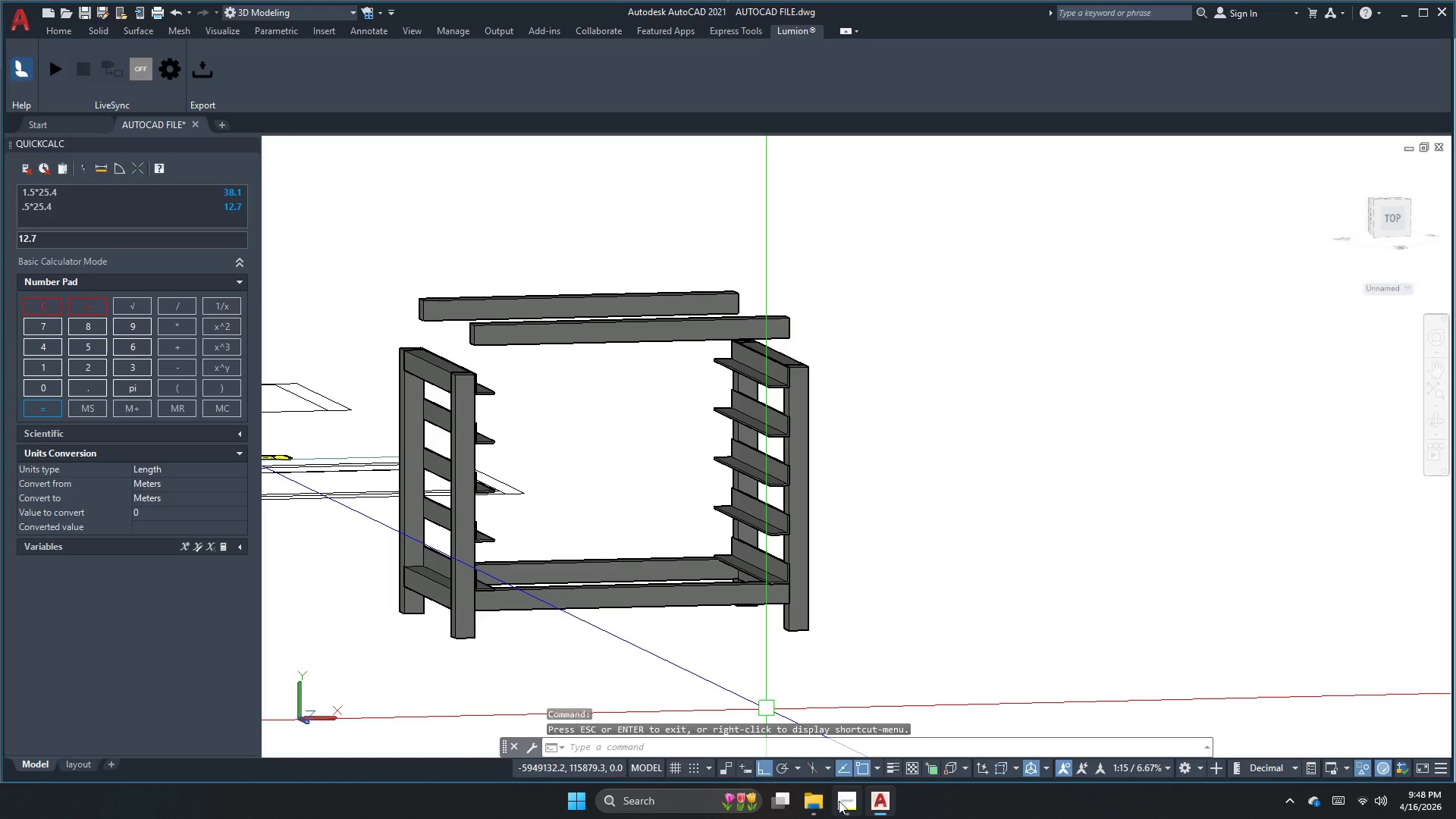 
left_click([846, 811])